 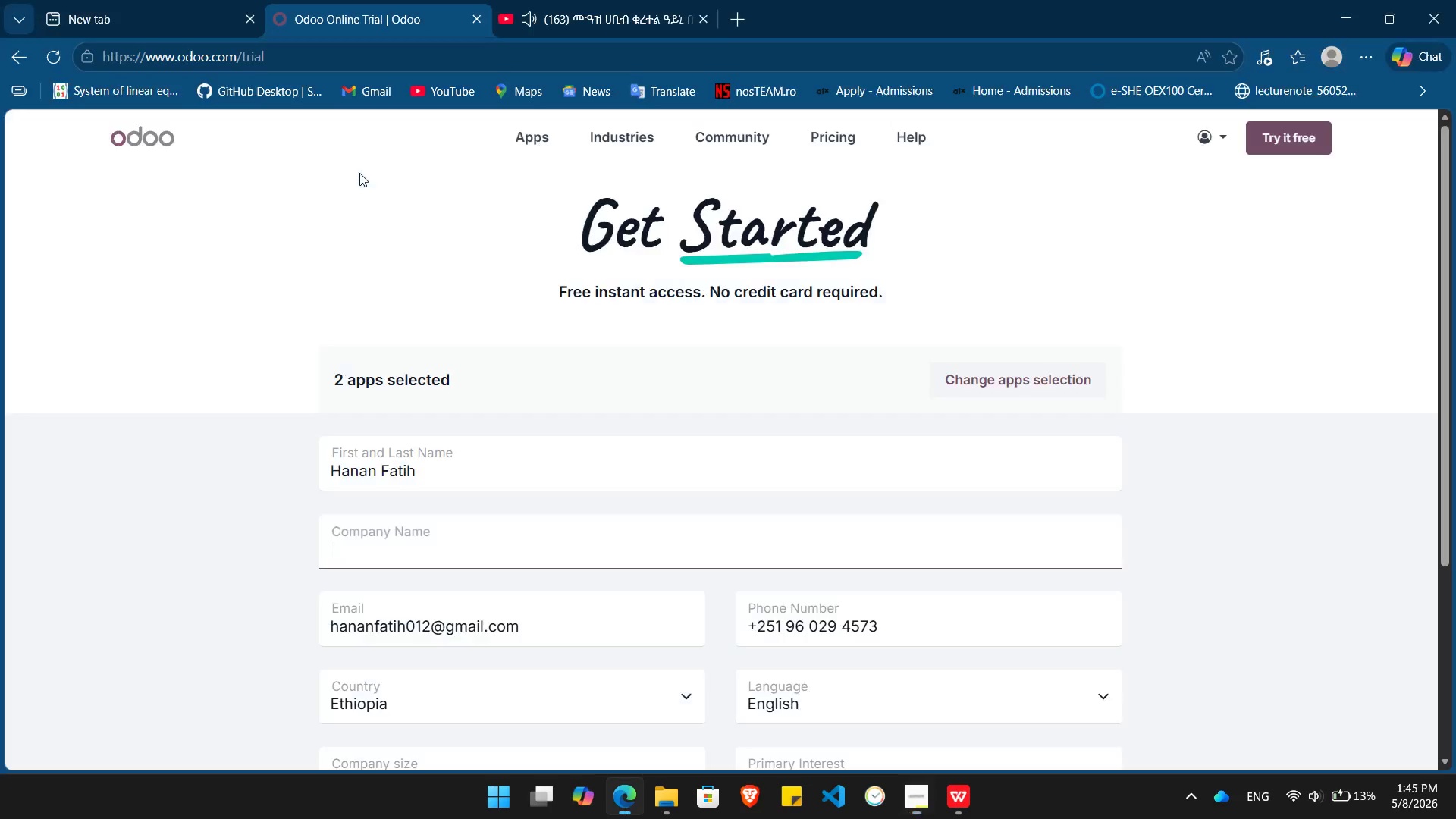 
key(Control+V)
 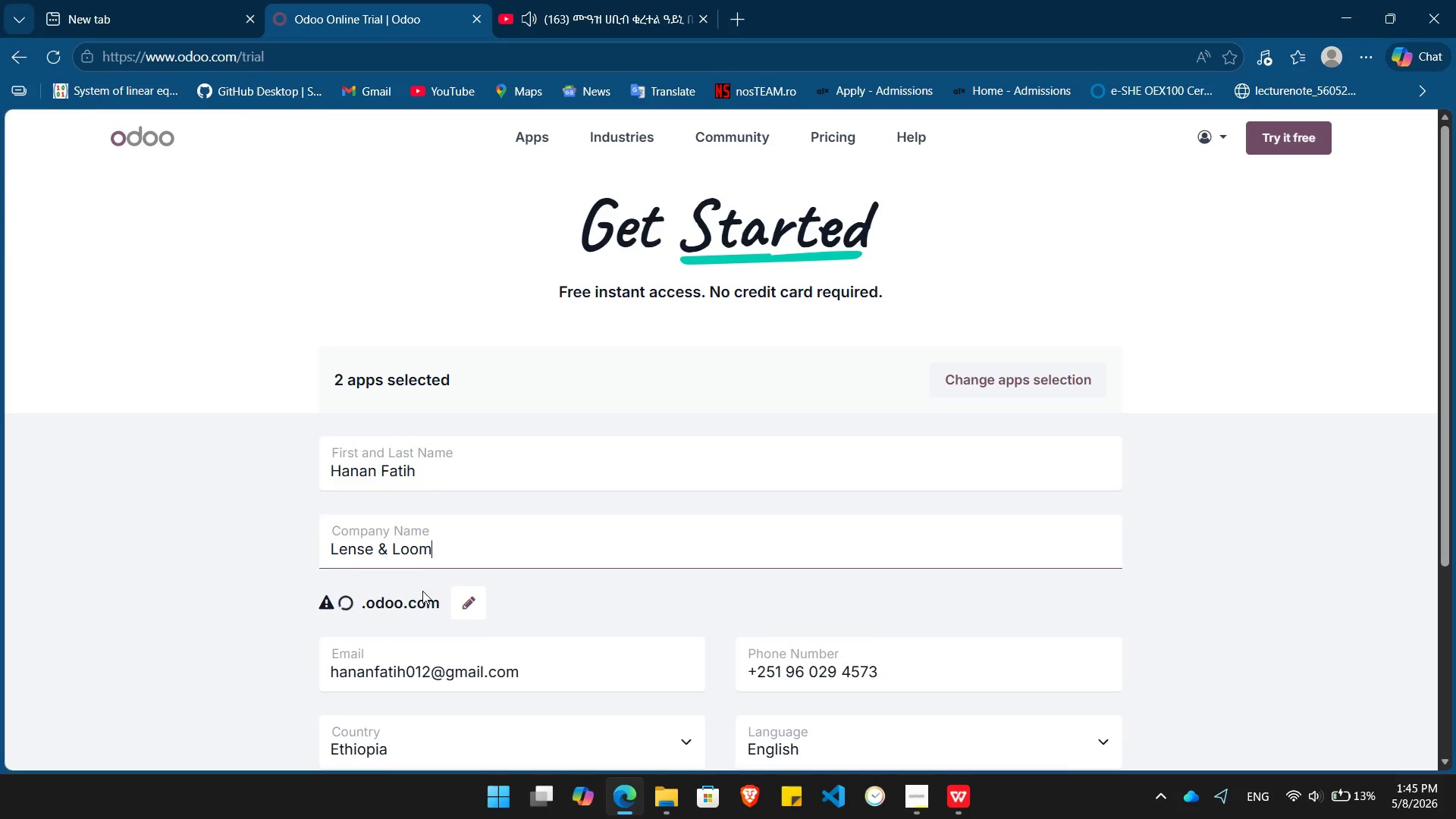 
key(Enter)
 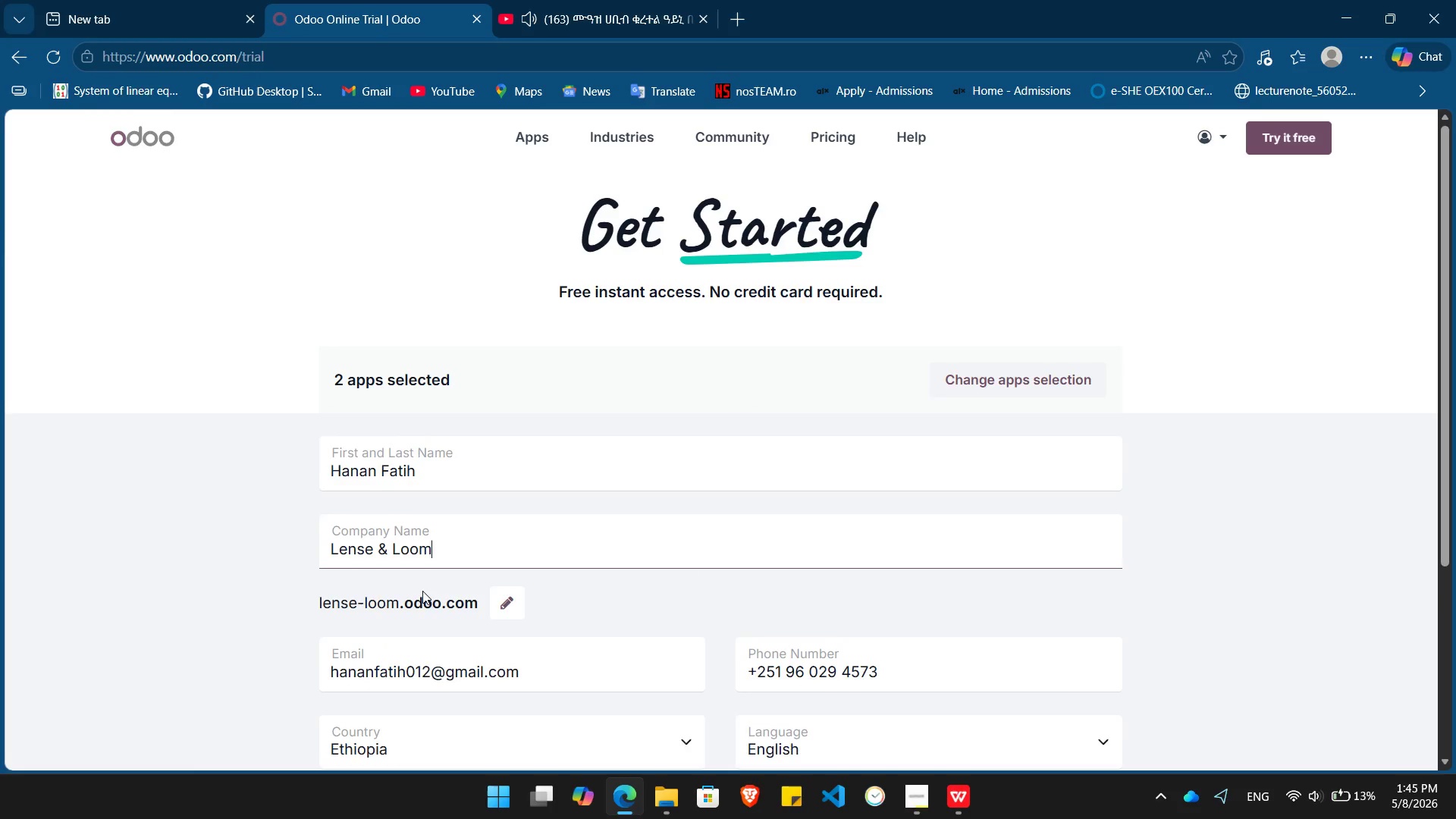 
scroll: coordinate [422, 591], scroll_direction: down, amount: 5.0
 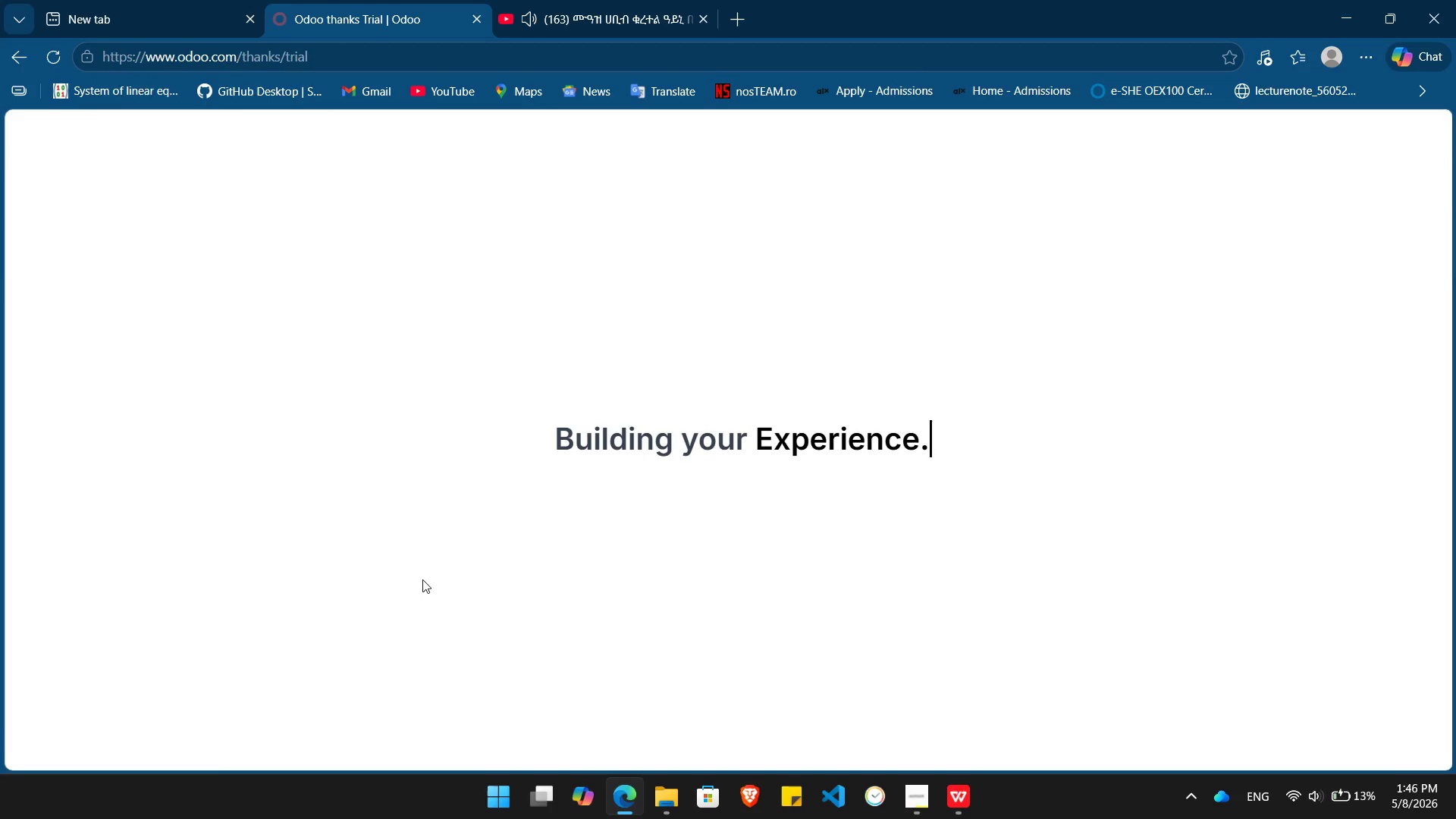 
wait(24.39)
 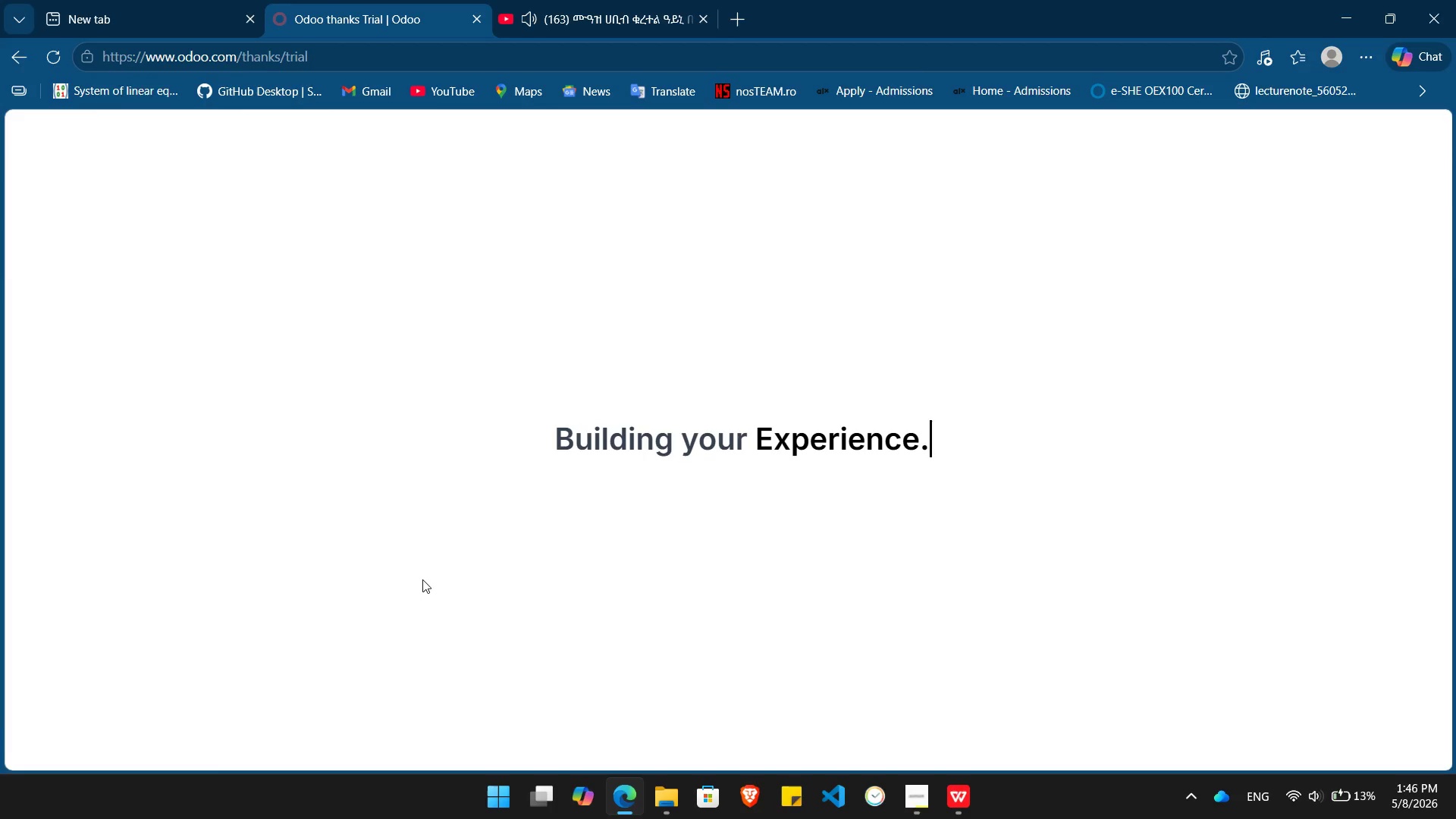 
right_click([369, 90])
 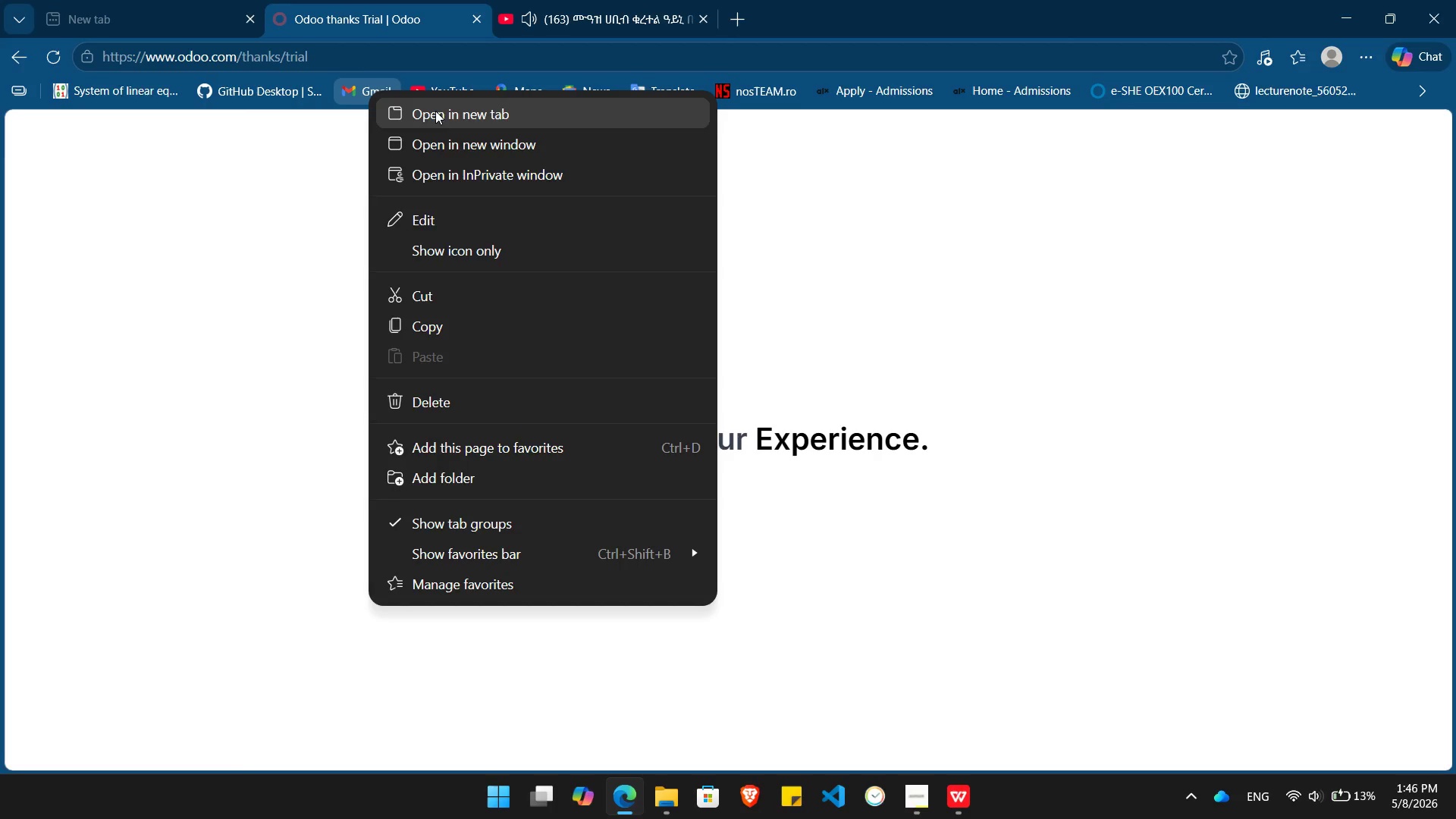 
left_click([447, 113])
 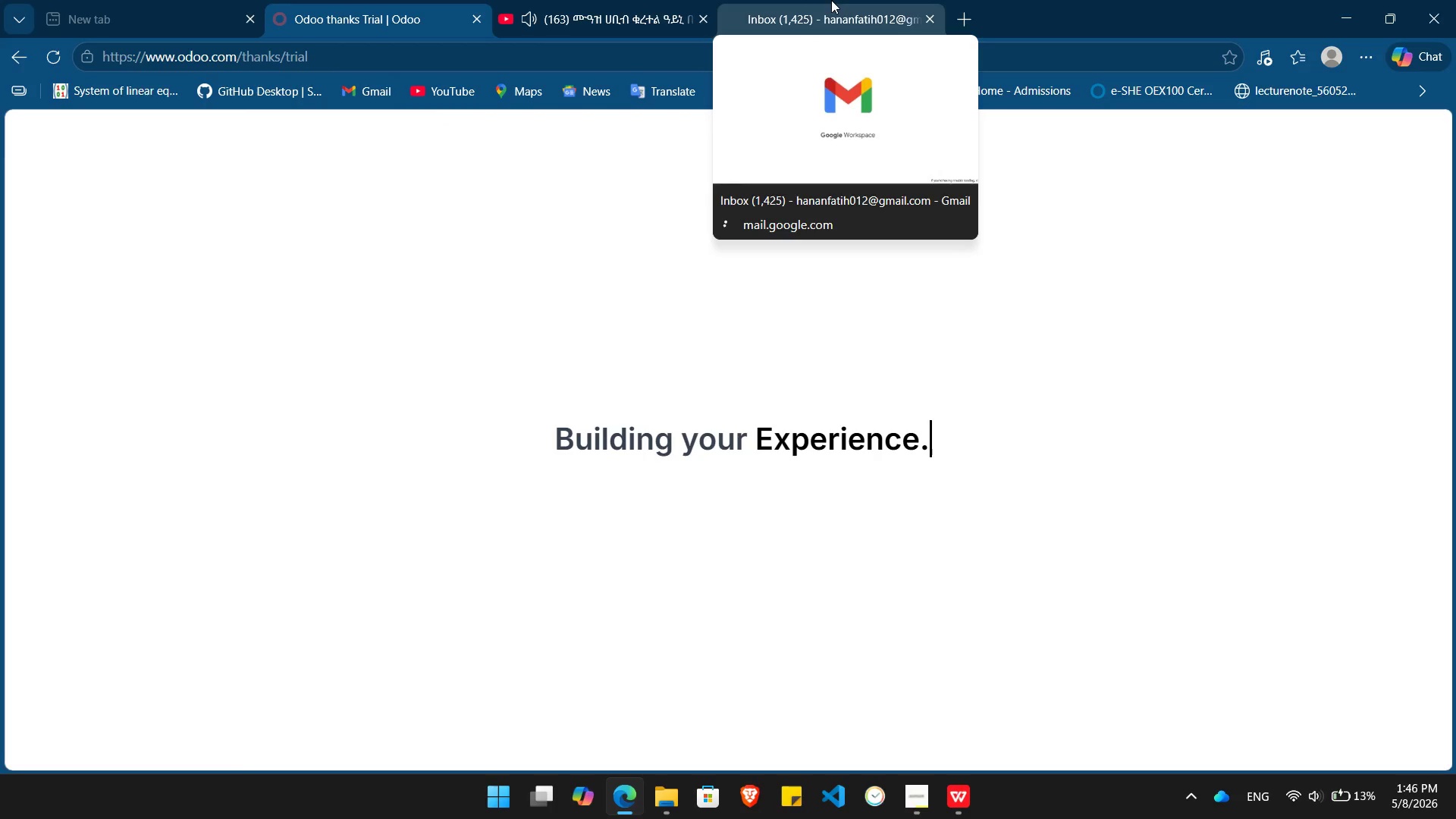 
wait(5.76)
 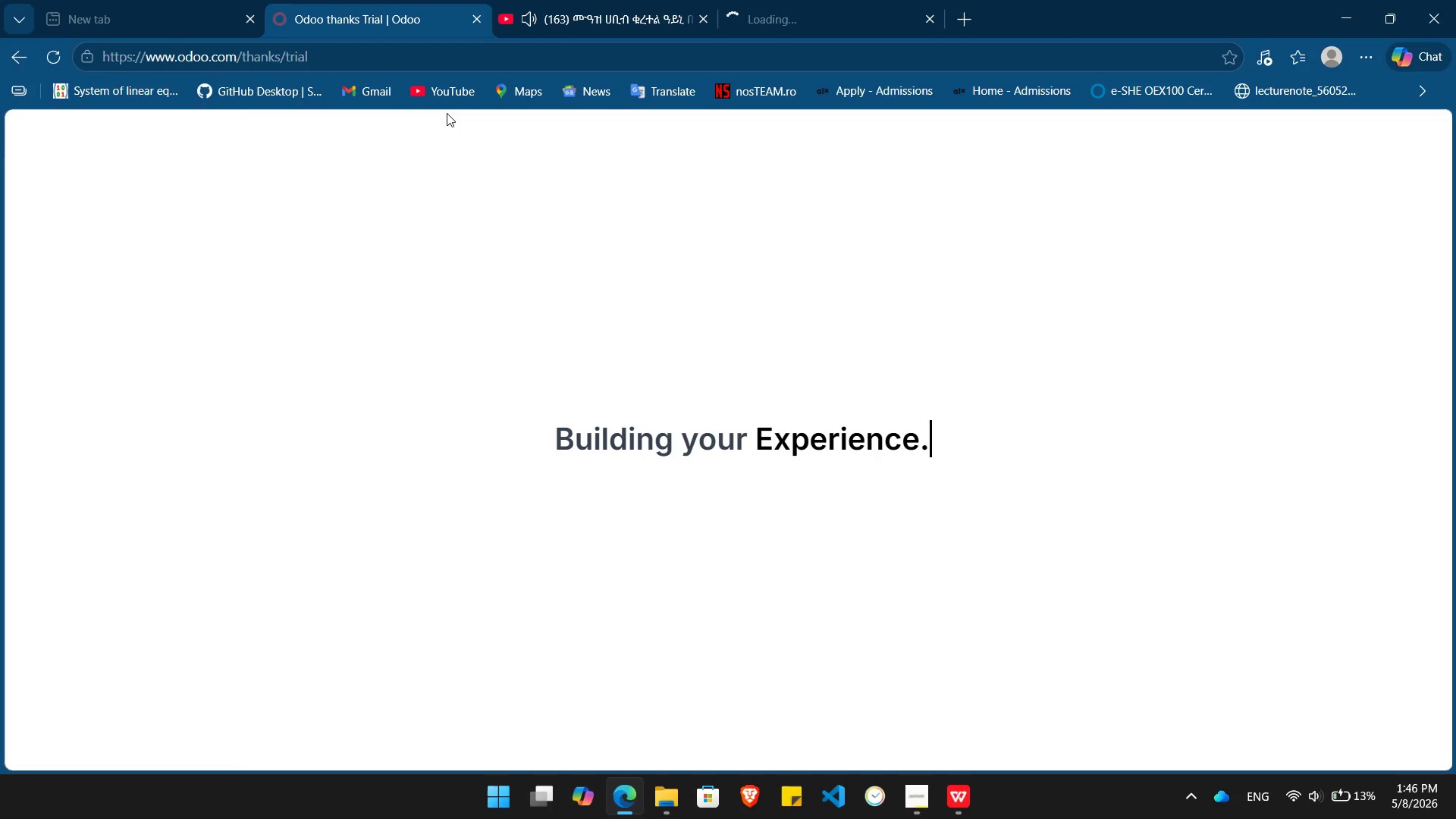 
left_click([831, 0])
 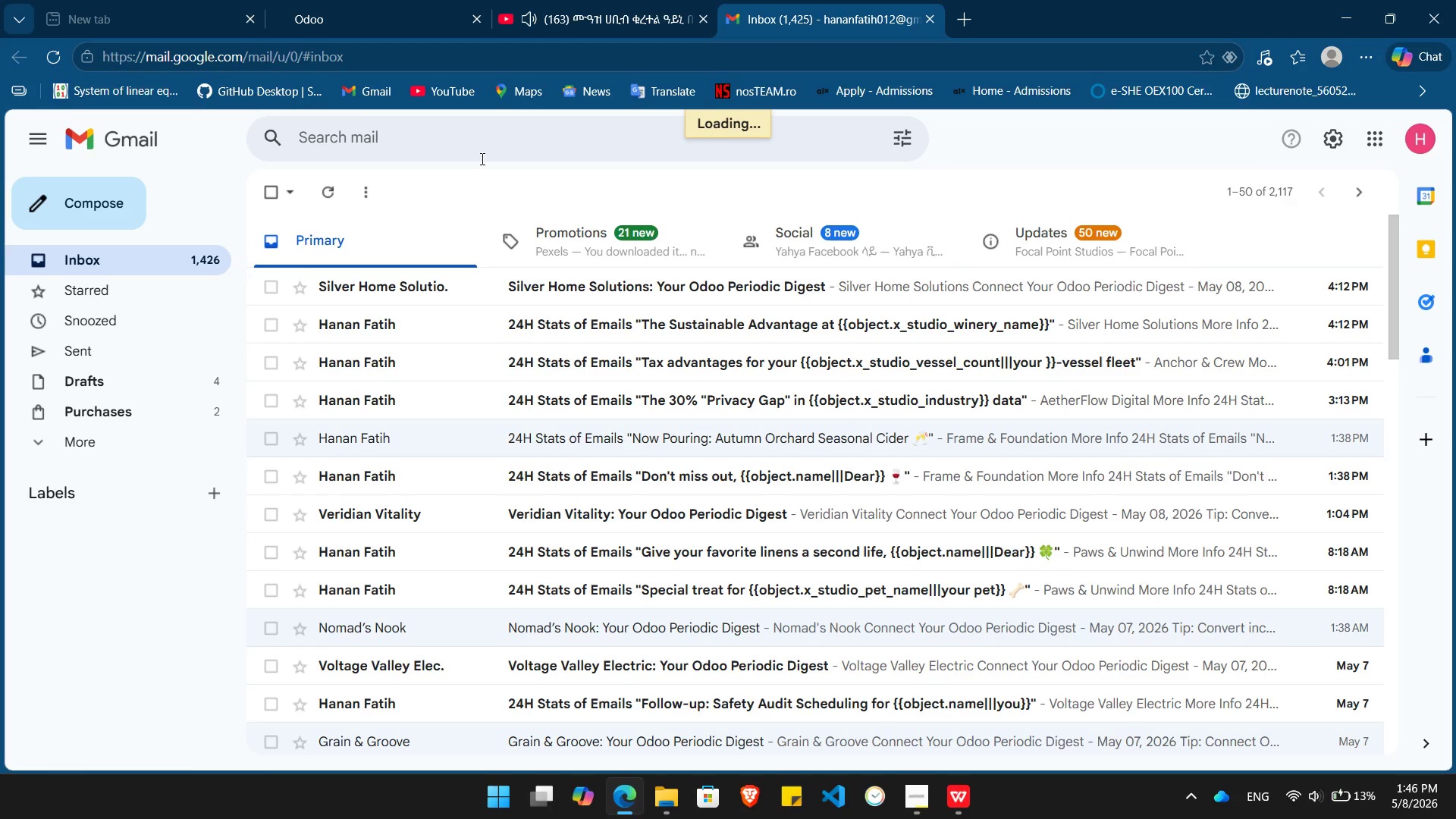 
wait(5.84)
 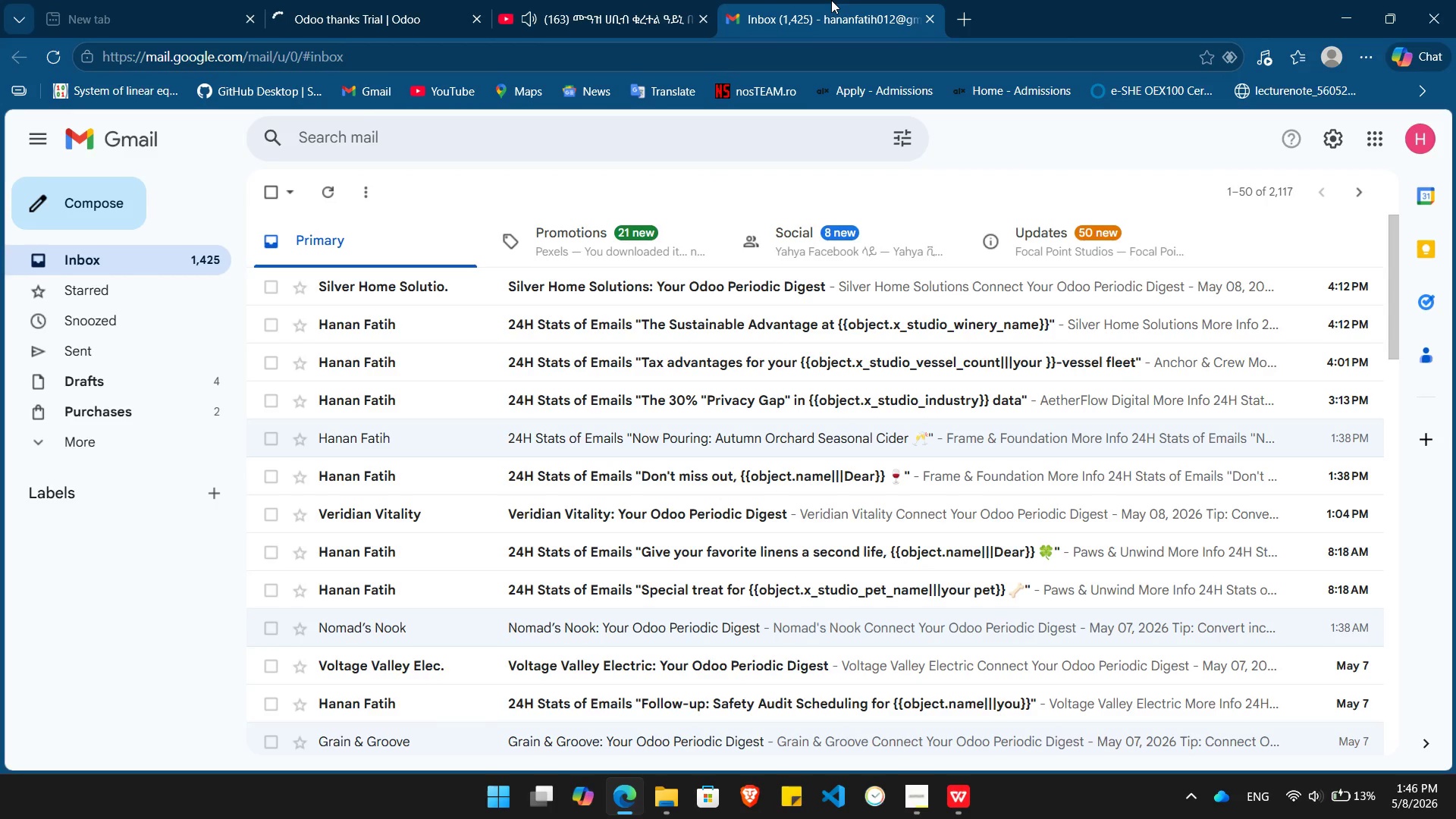 
left_click([410, 284])
 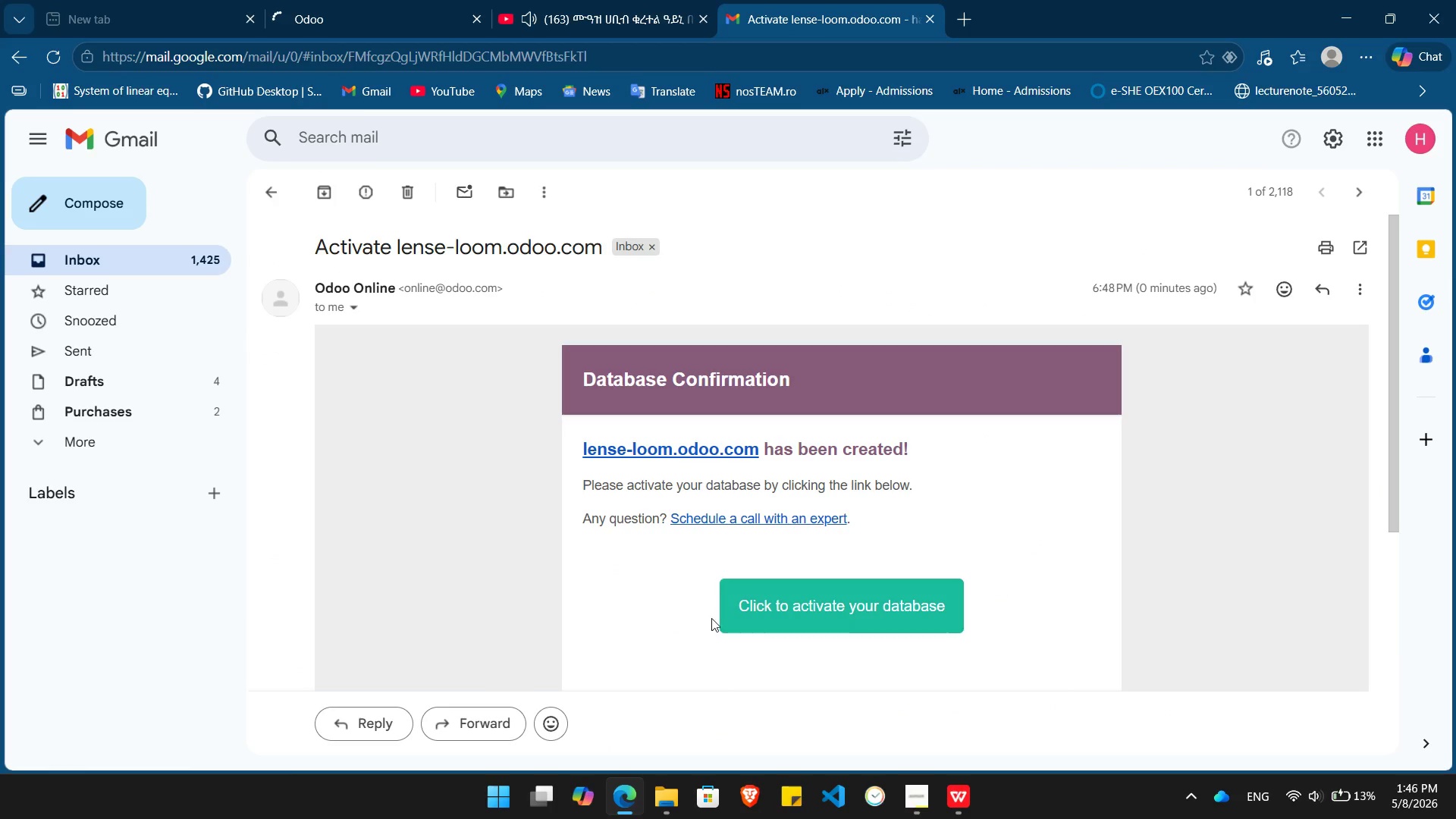 
left_click([866, 603])
 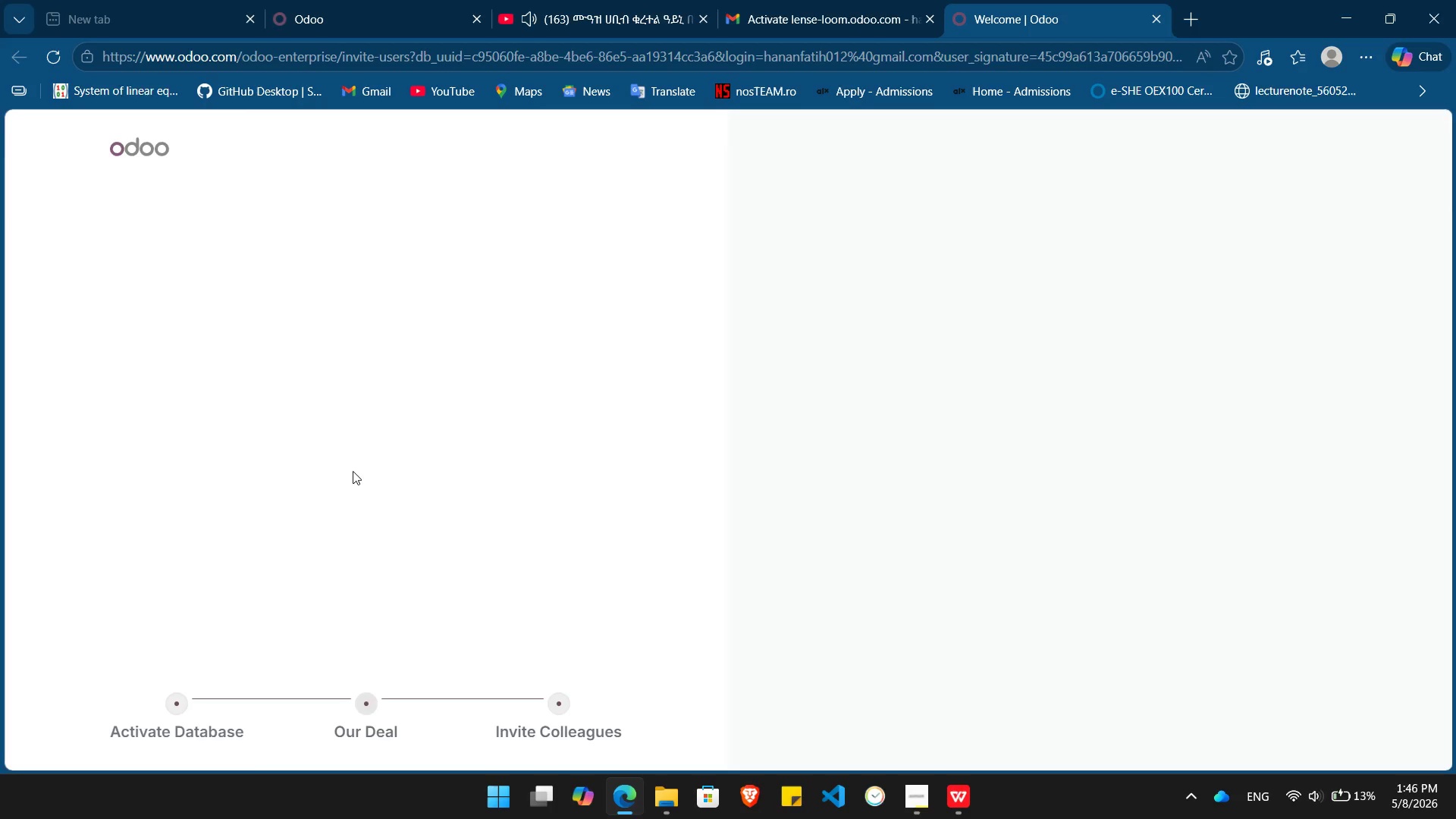 
wait(5.91)
 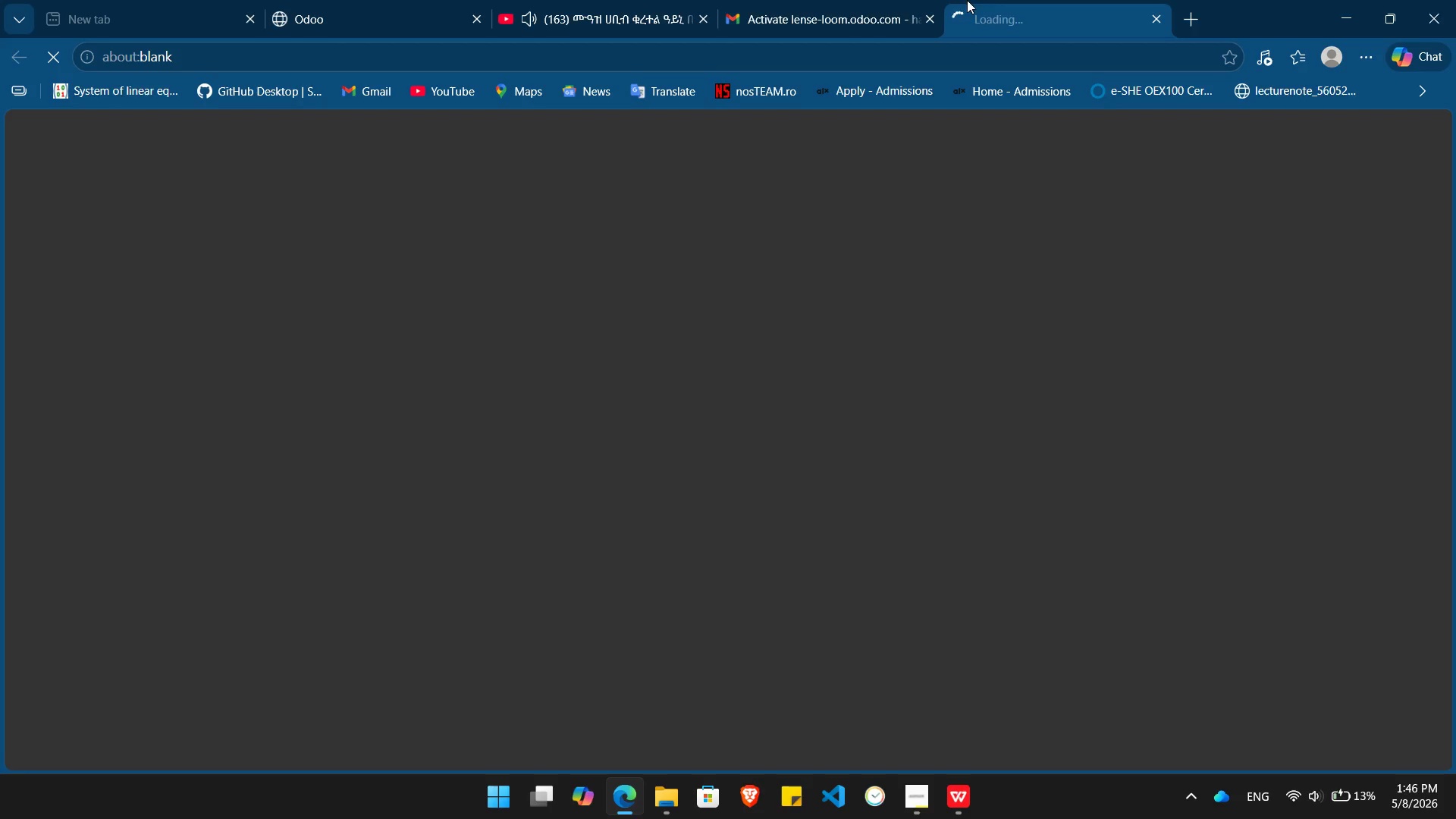 
left_click([440, 539])
 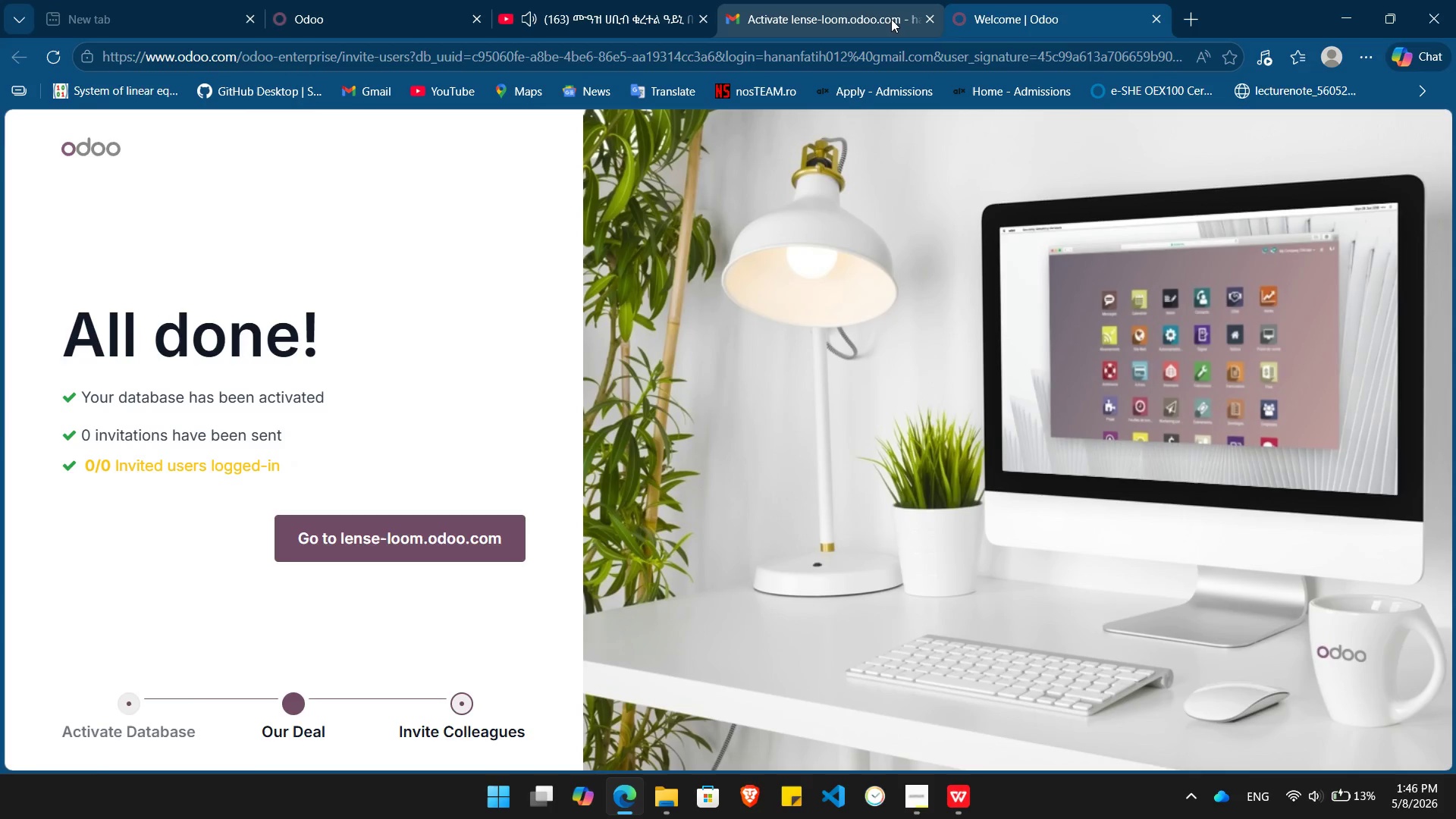 
left_click([928, 21])
 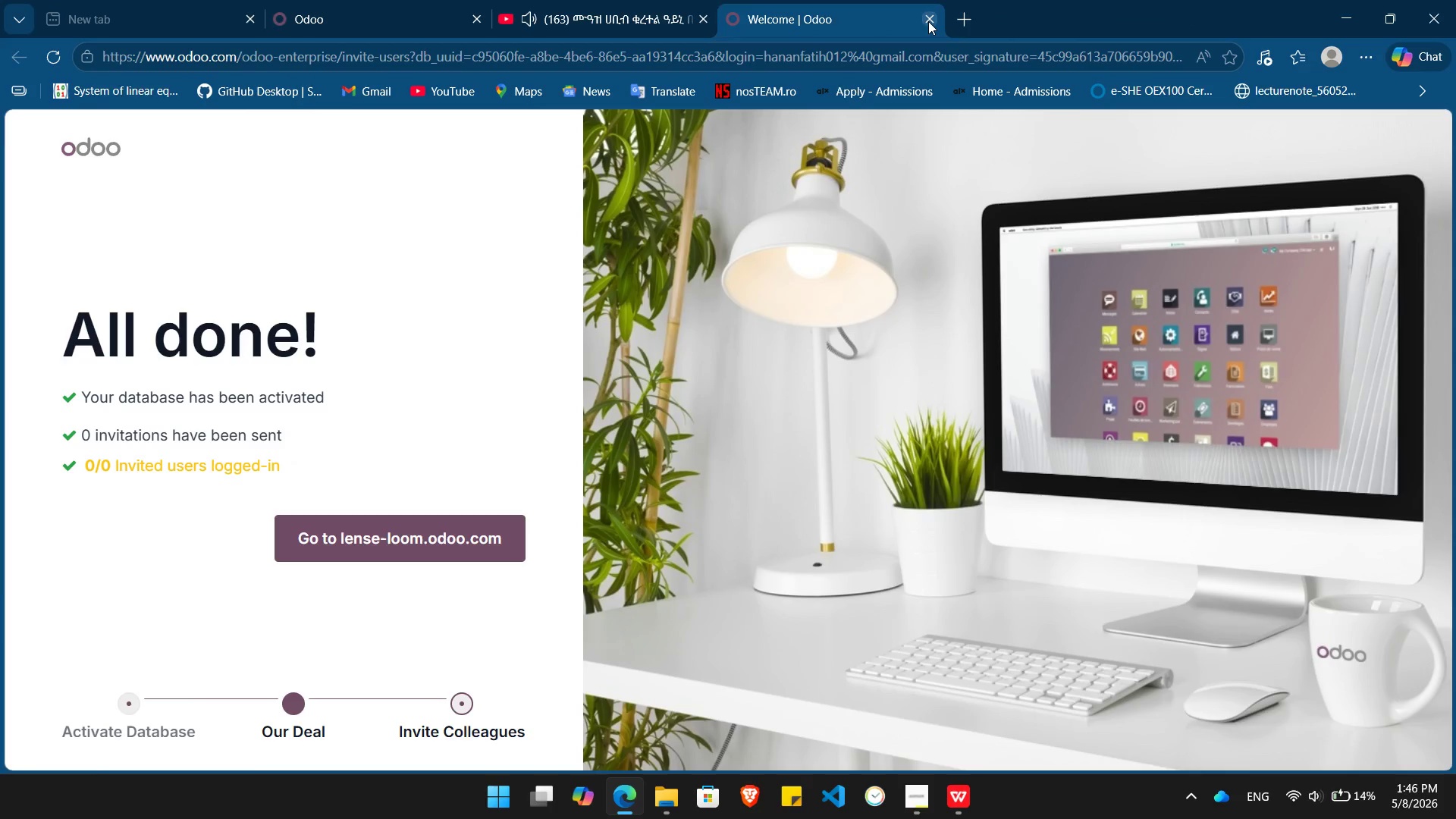 
left_click([928, 21])
 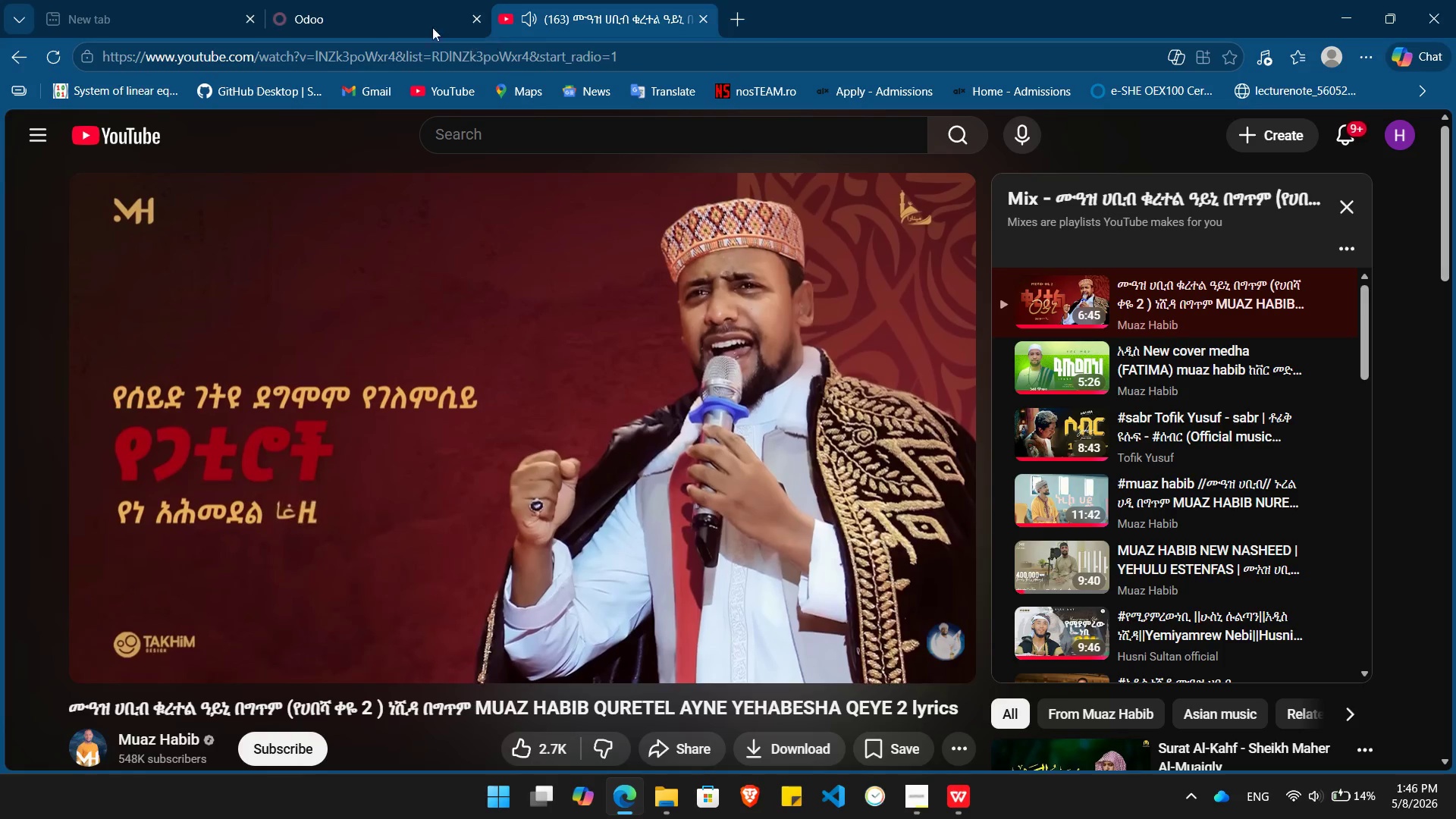 
left_click([407, 20])
 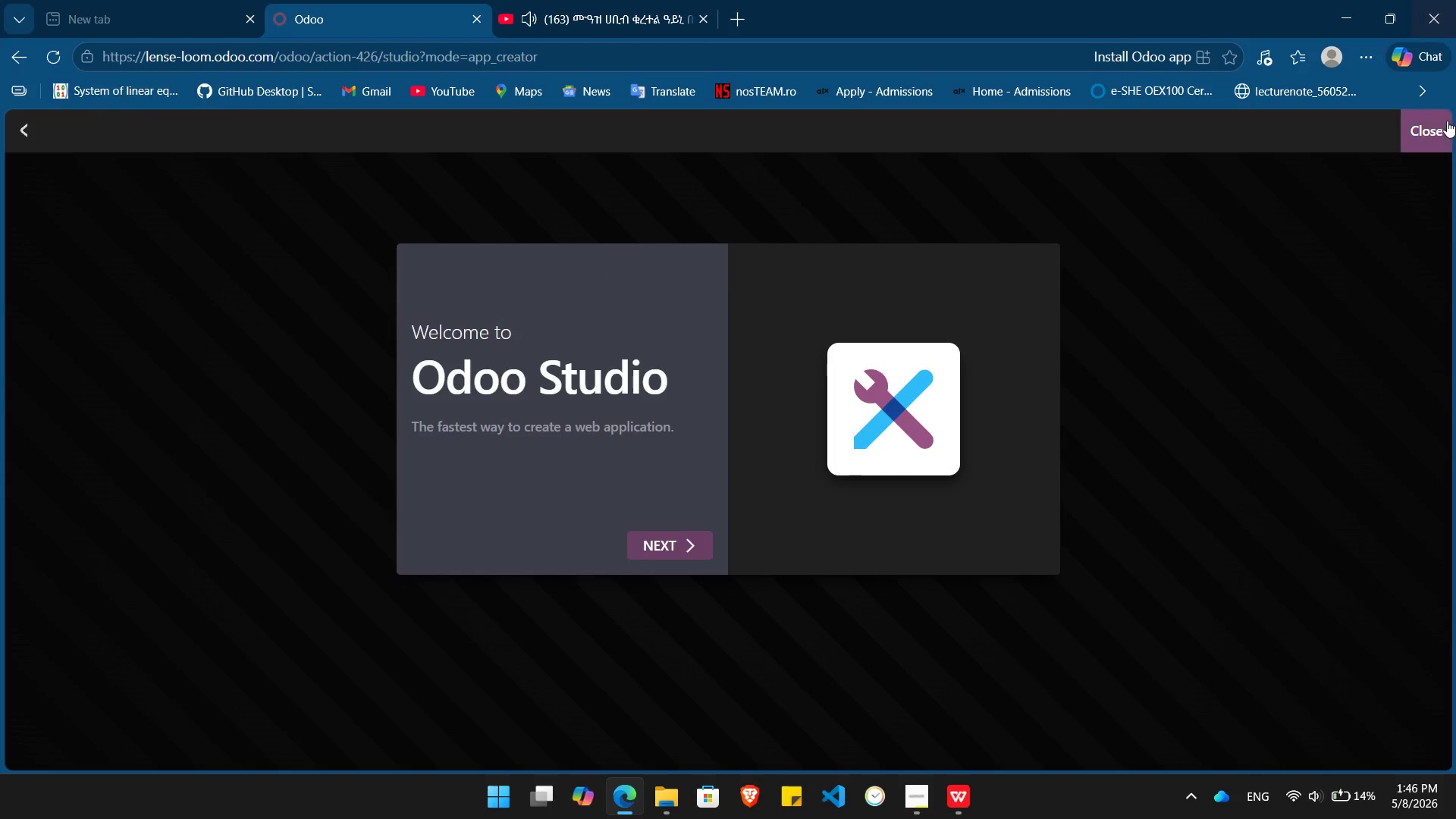 
left_click([1442, 129])
 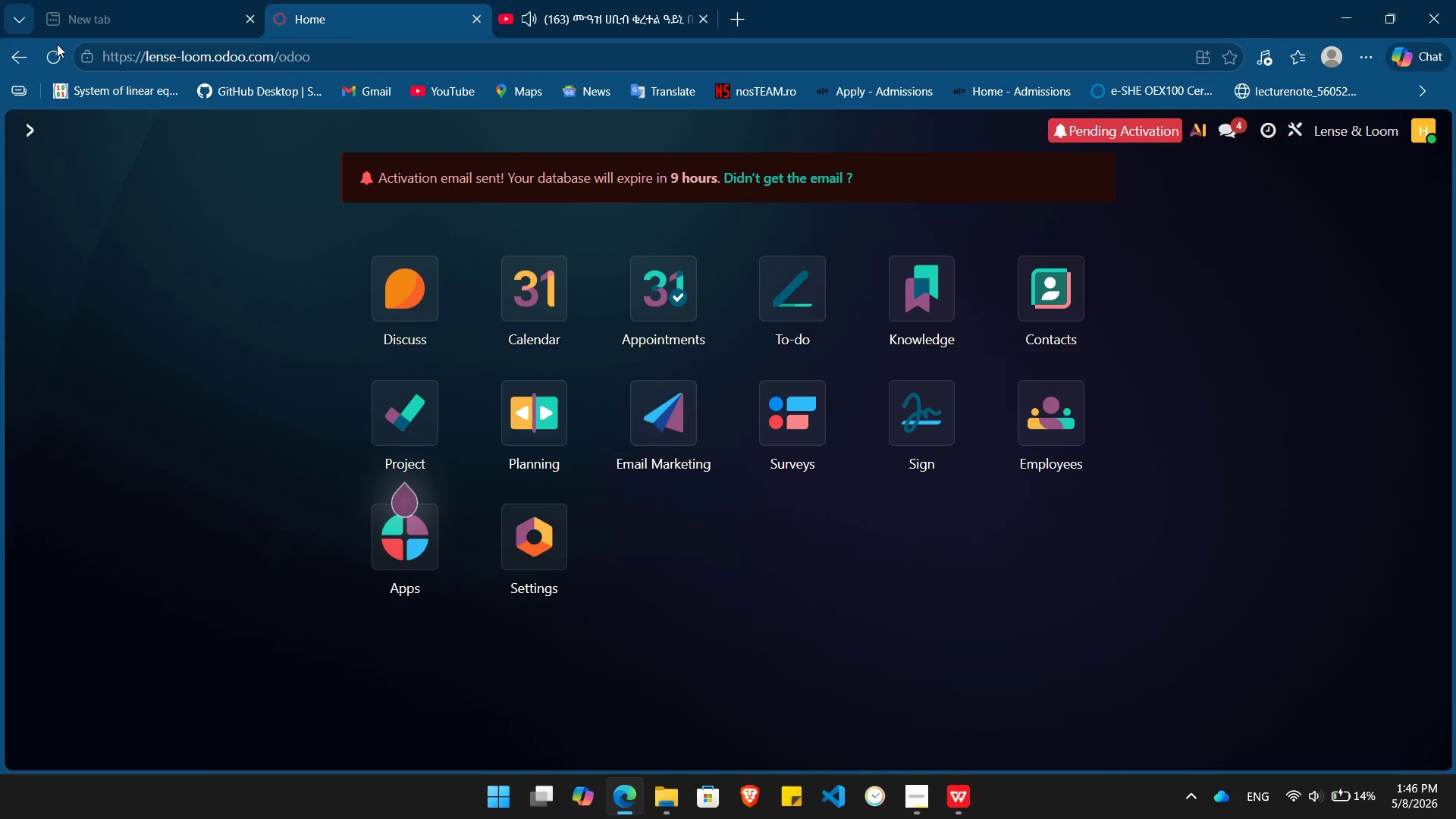 
left_click([52, 53])
 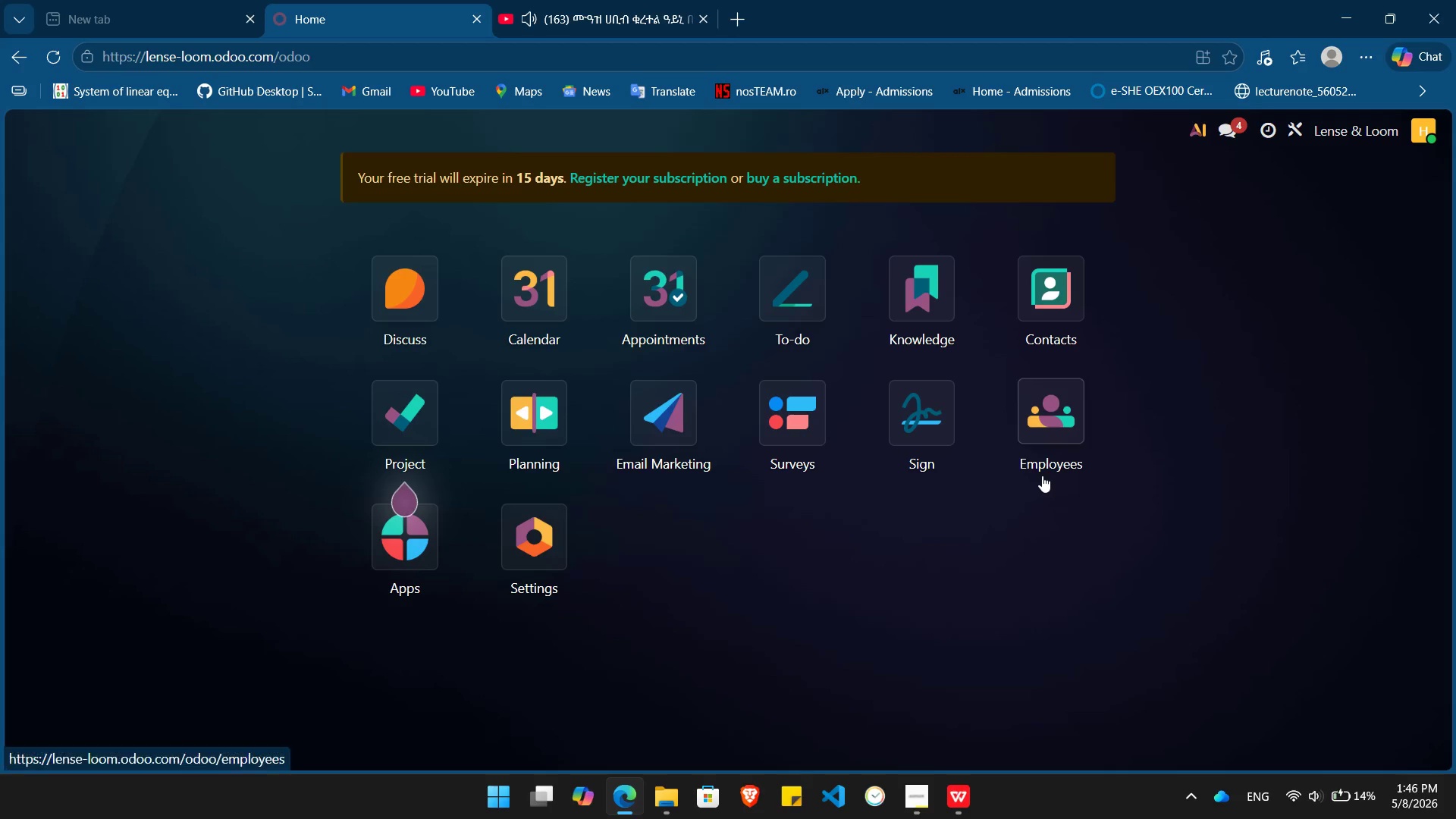 
key(Alt+Tab)
 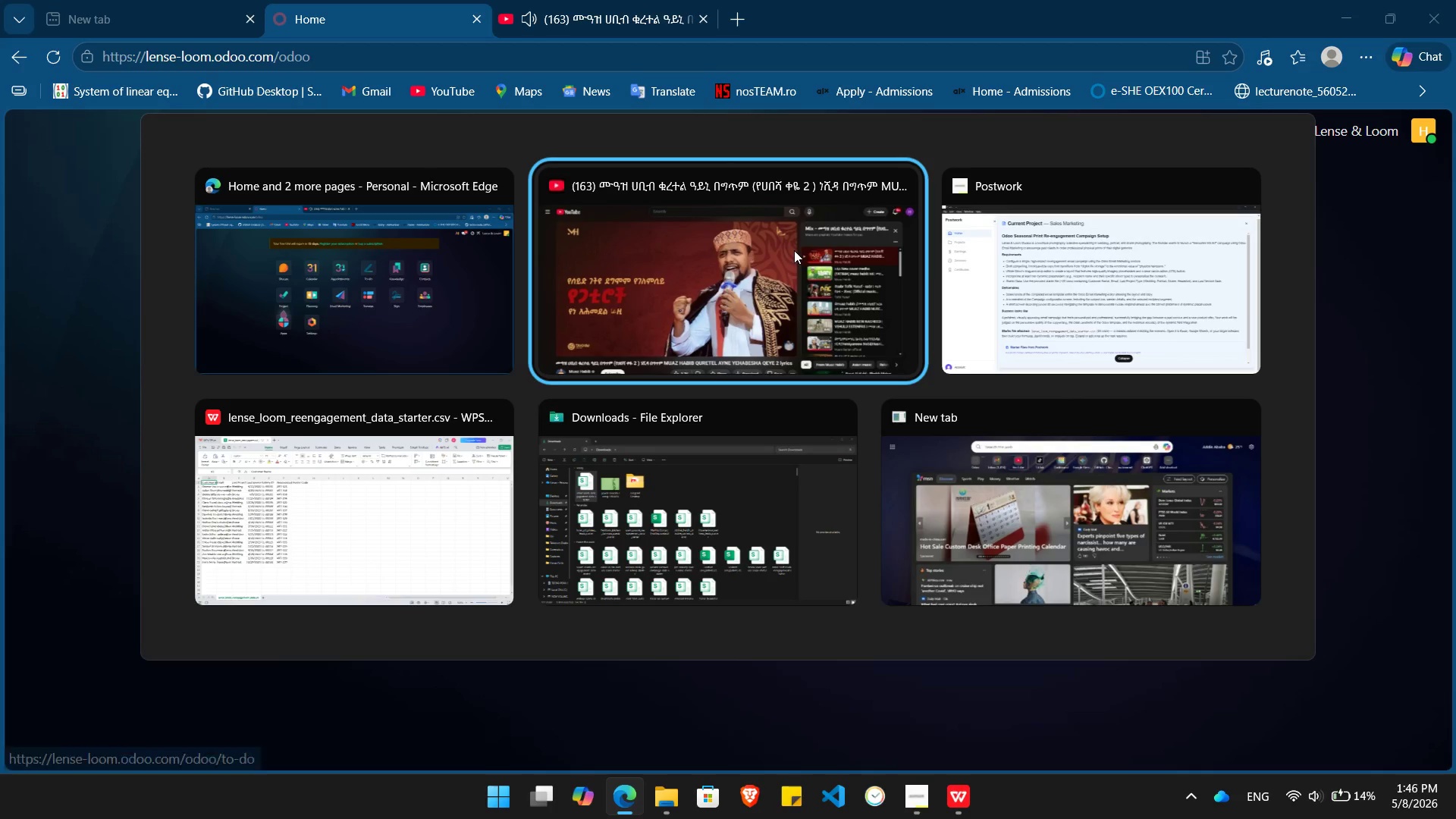 
key(Alt+Tab)